 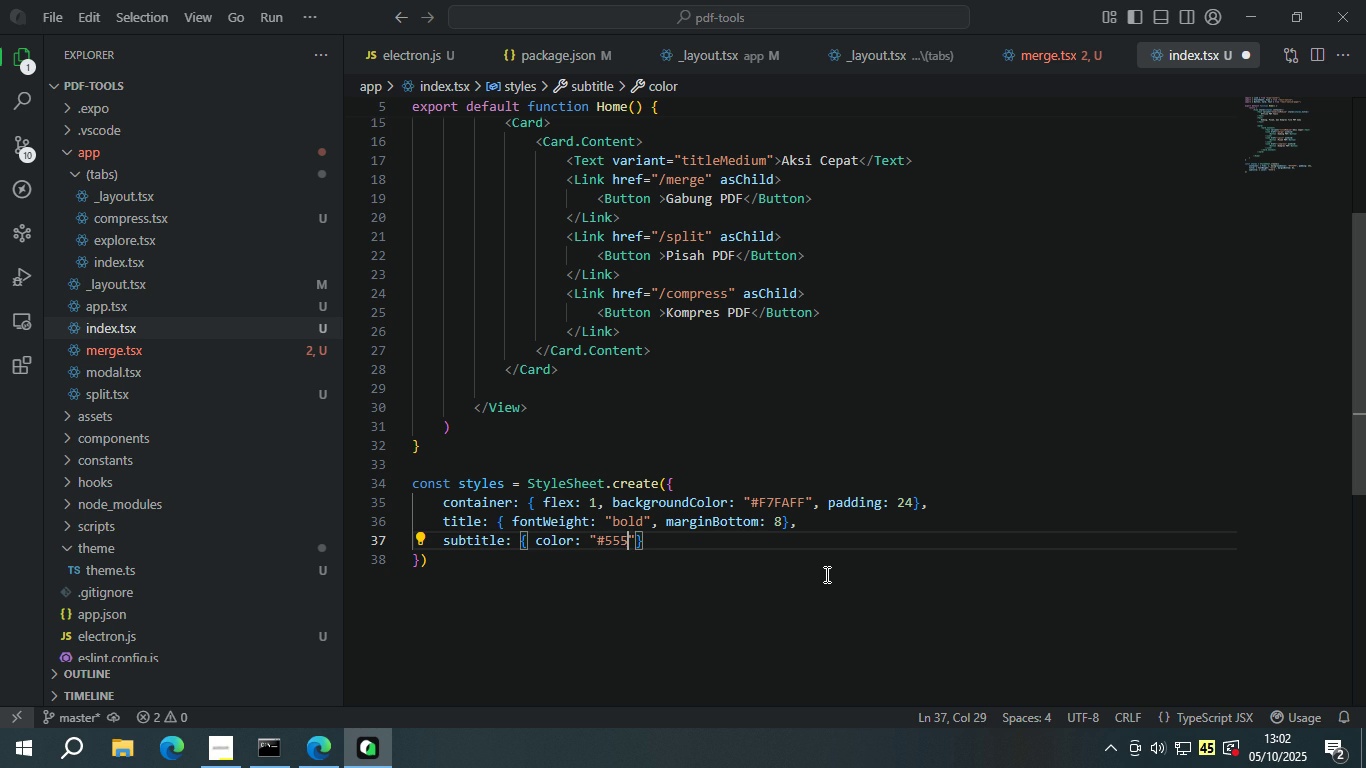 
key(ArrowRight)
 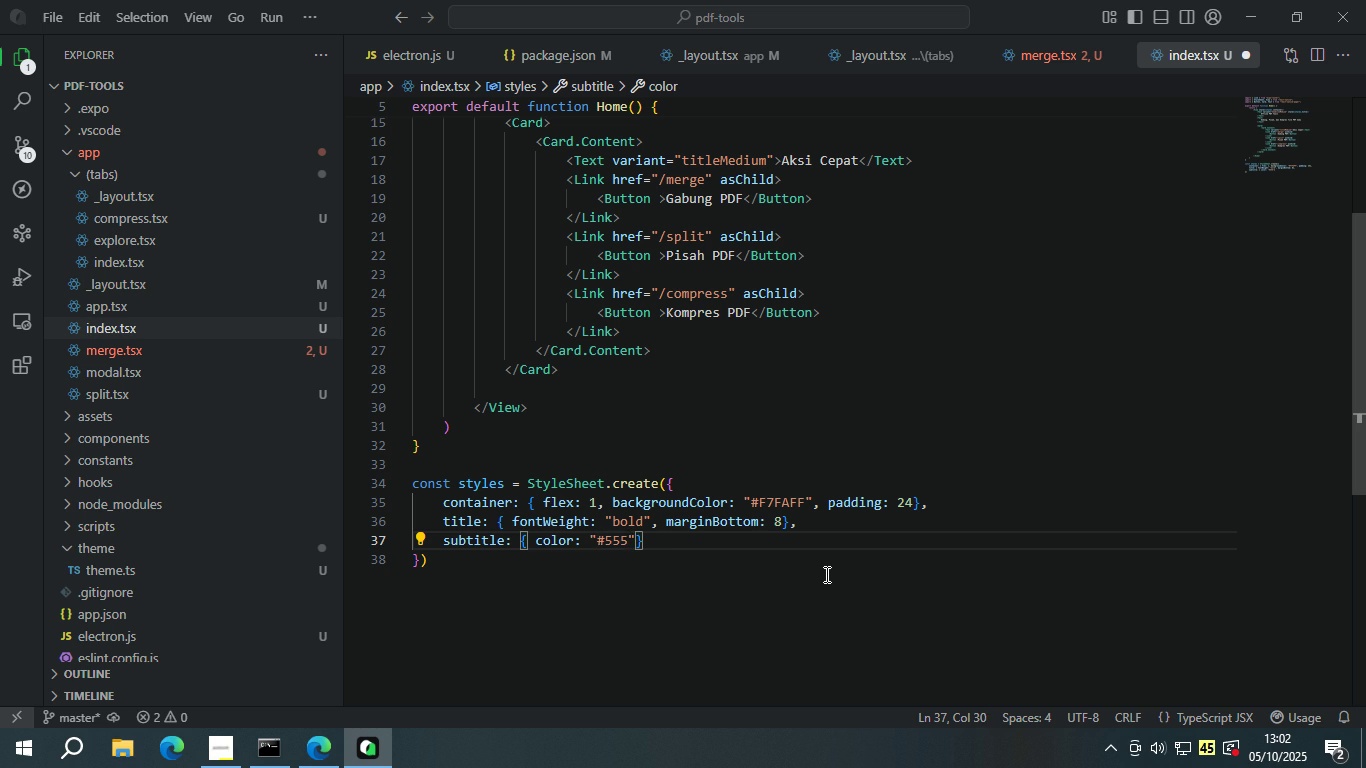 
type(, mar)
 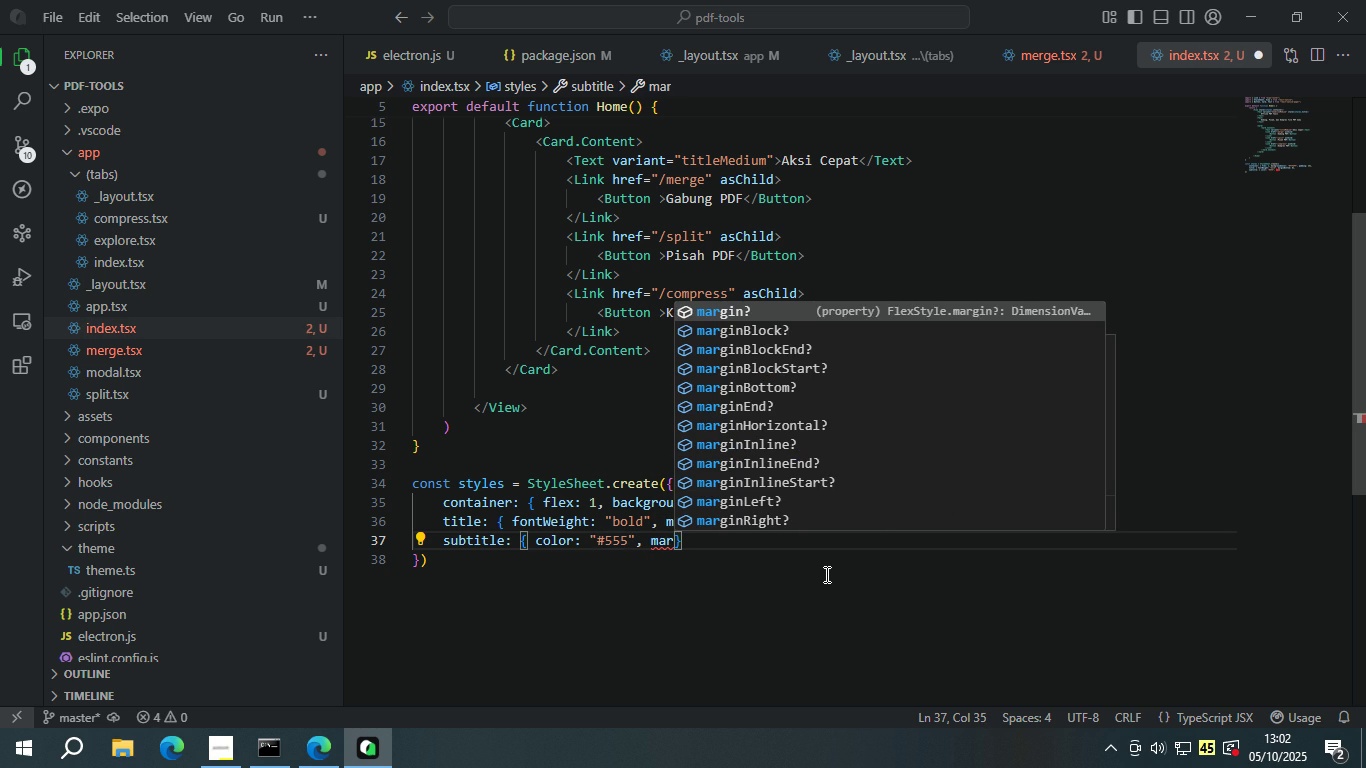 
key(ArrowDown)
 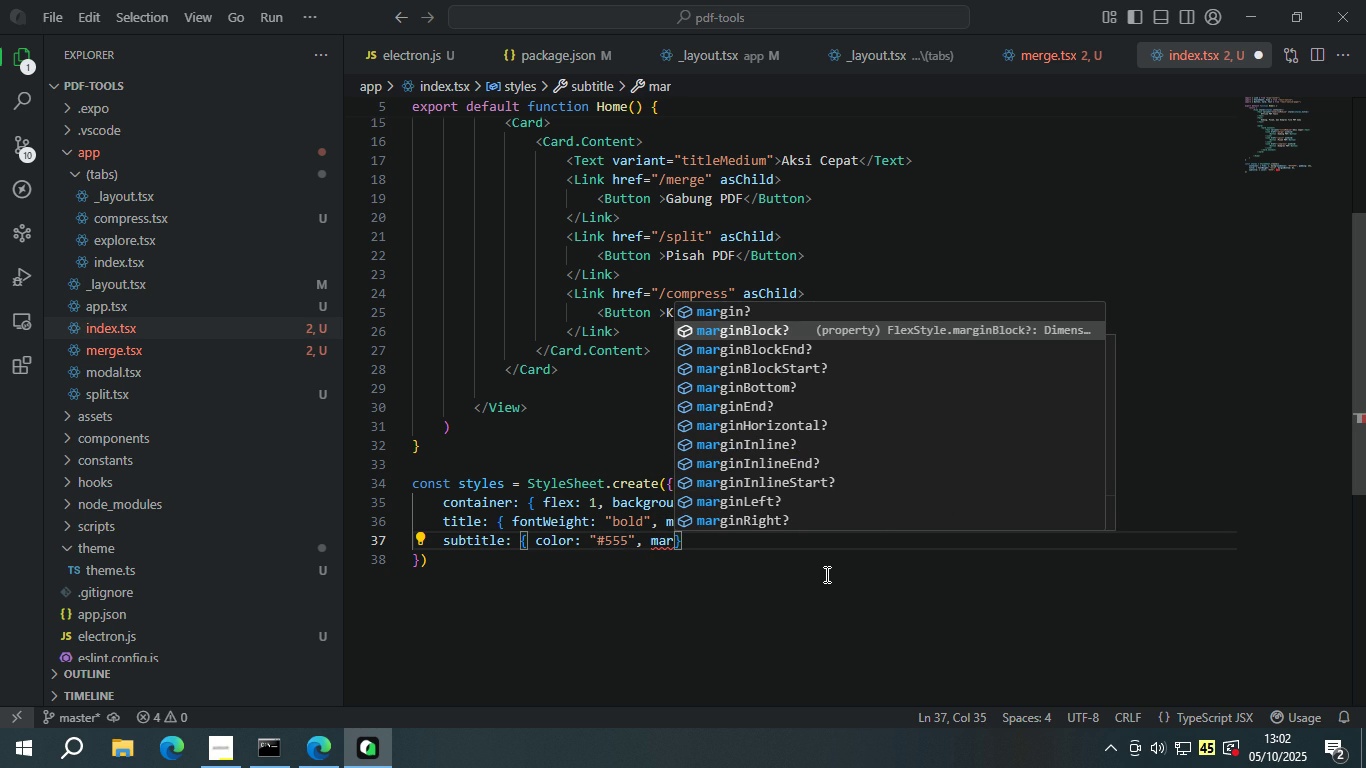 
key(ArrowUp)
 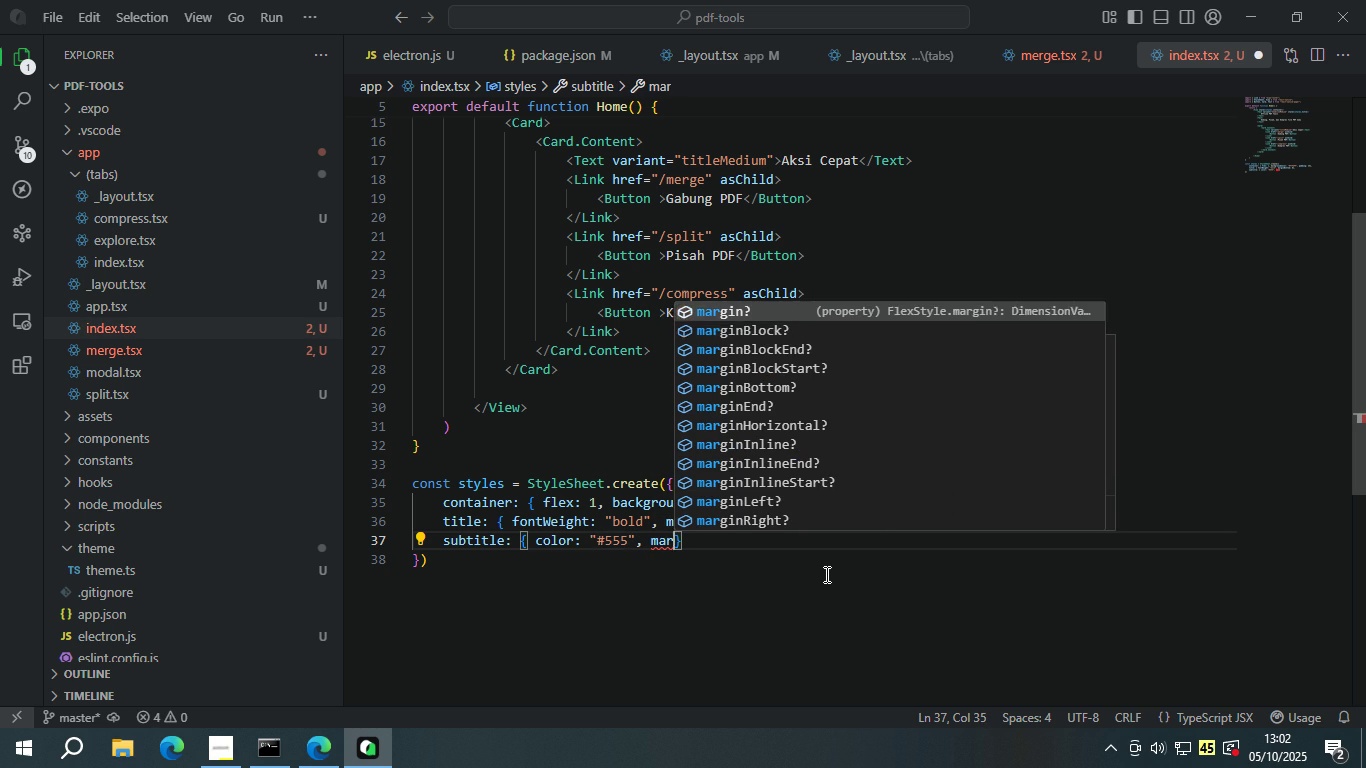 
key(Enter)
 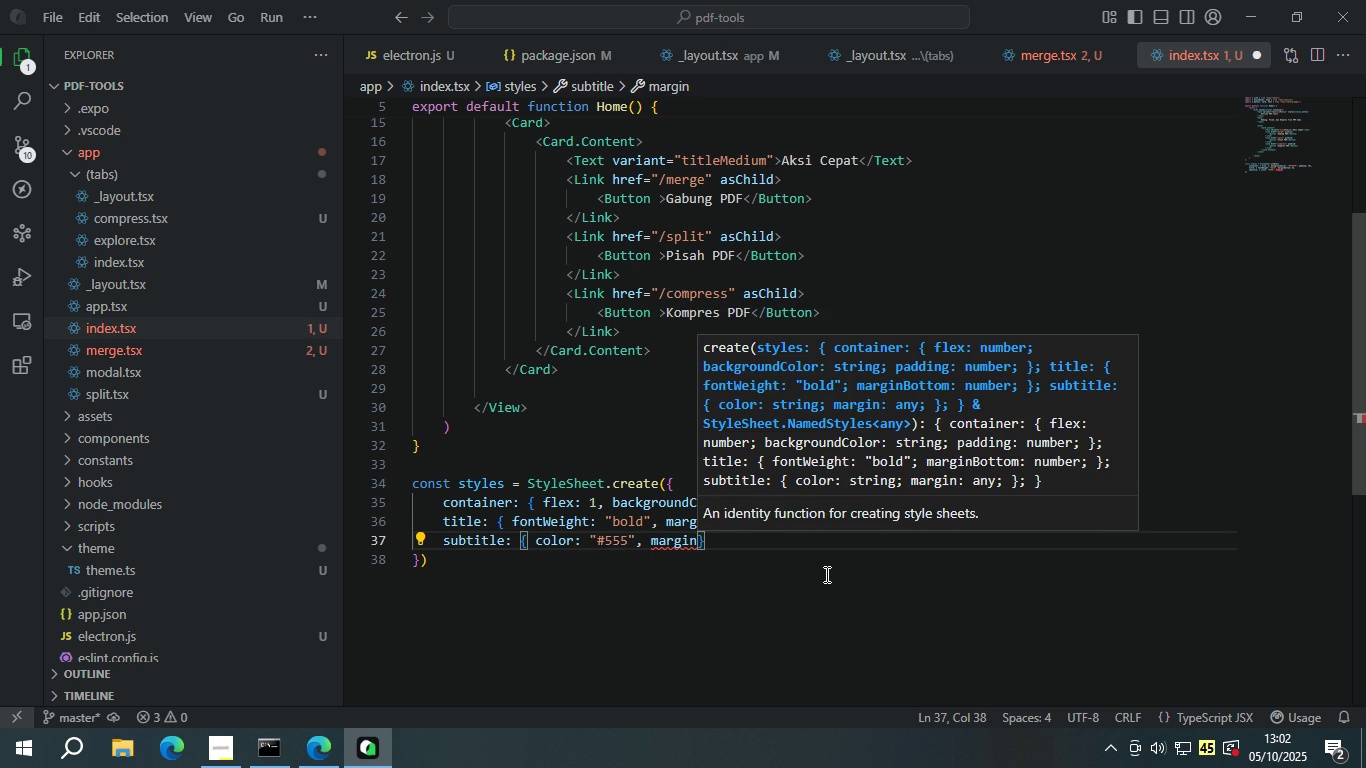 
type(Bo)
 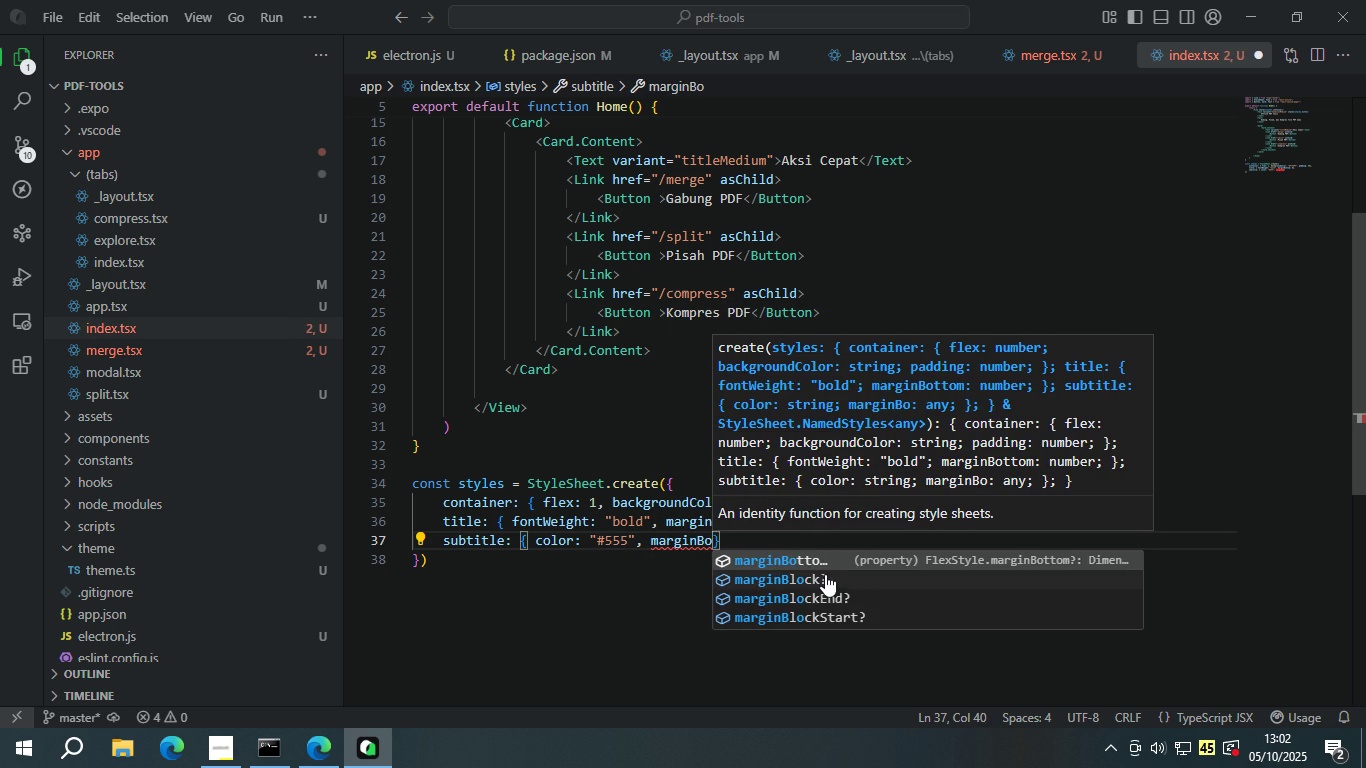 
key(Enter)